 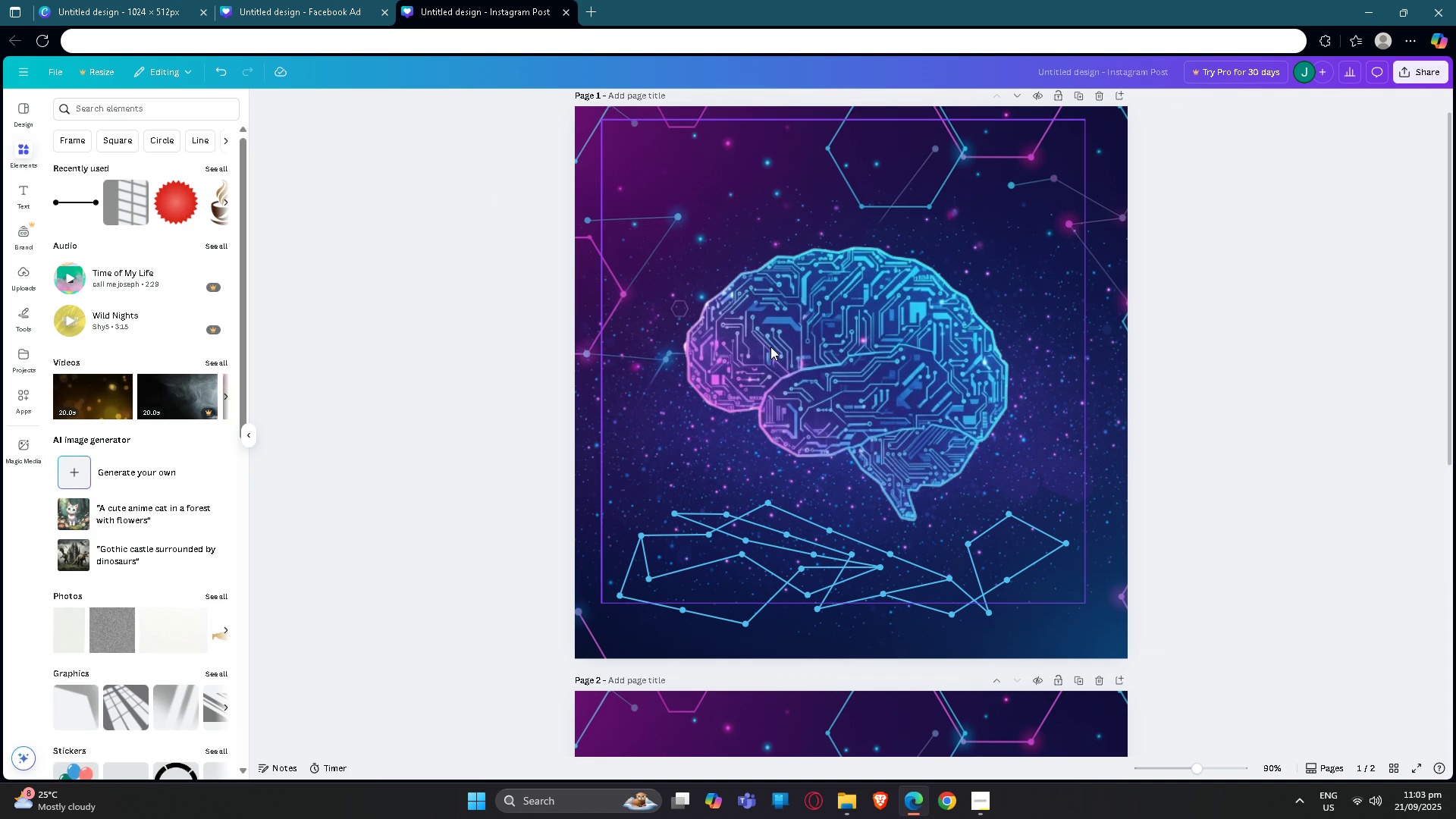 
left_click([789, 347])
 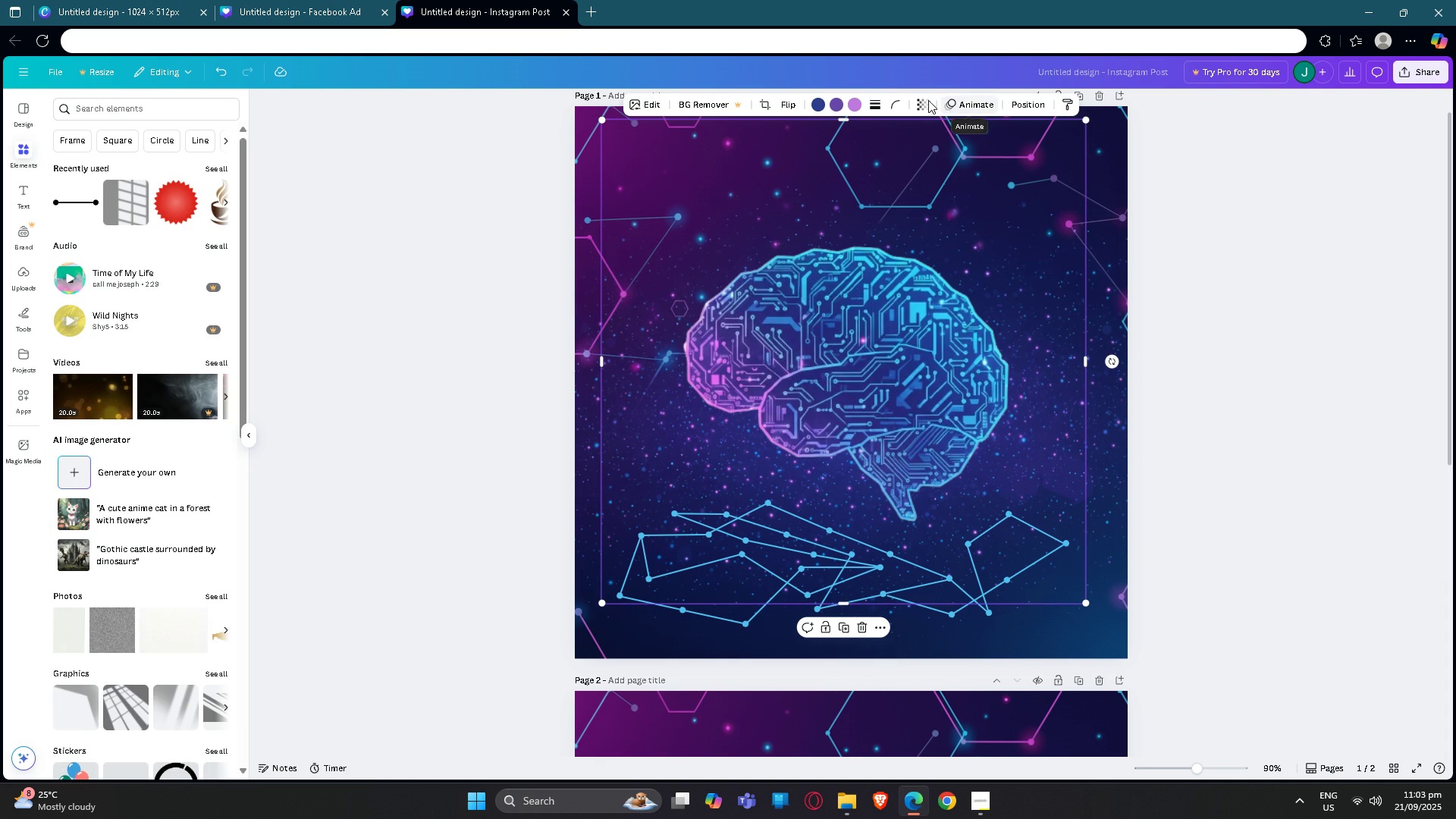 
left_click([925, 100])
 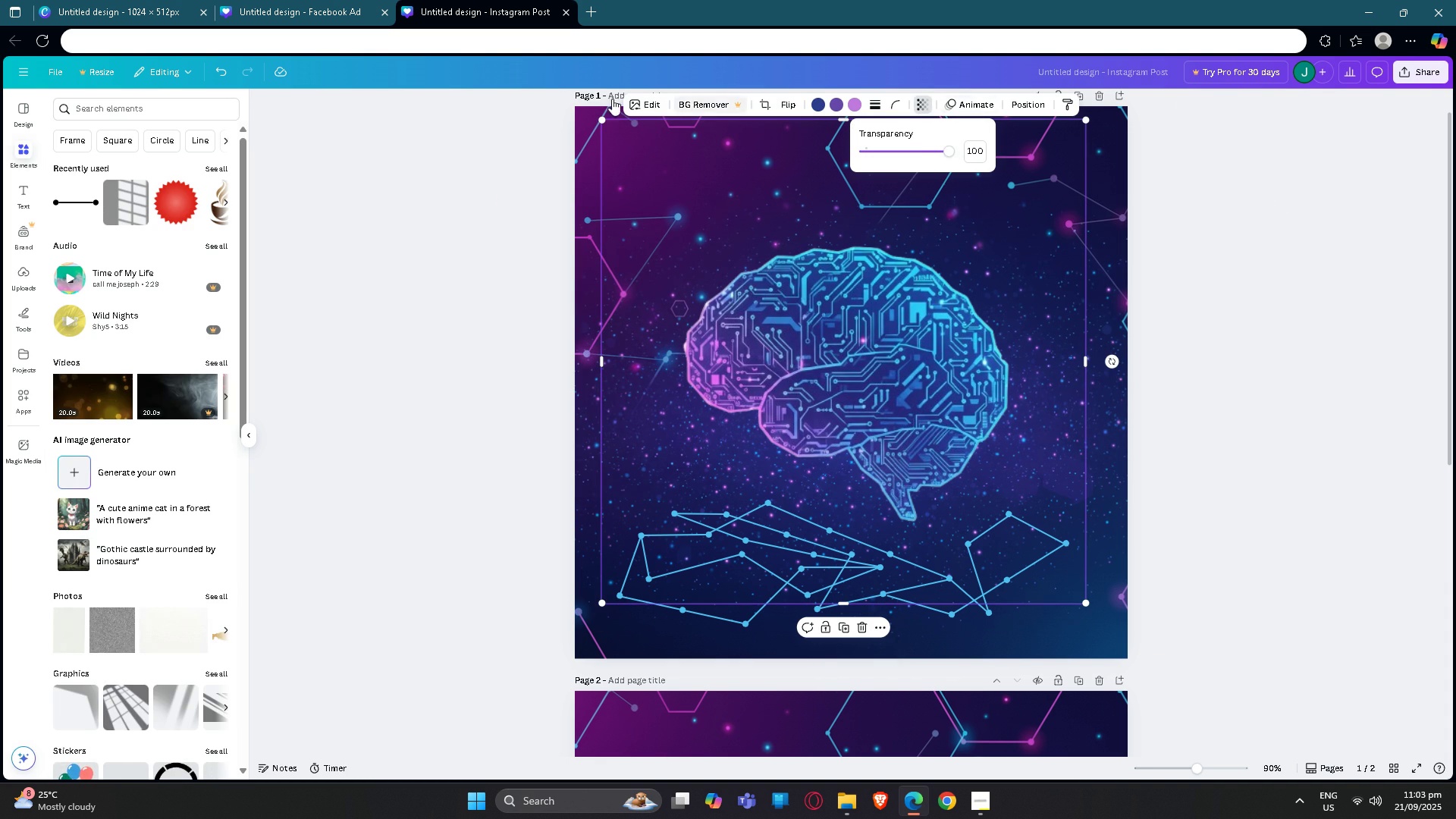 
left_click([654, 99])
 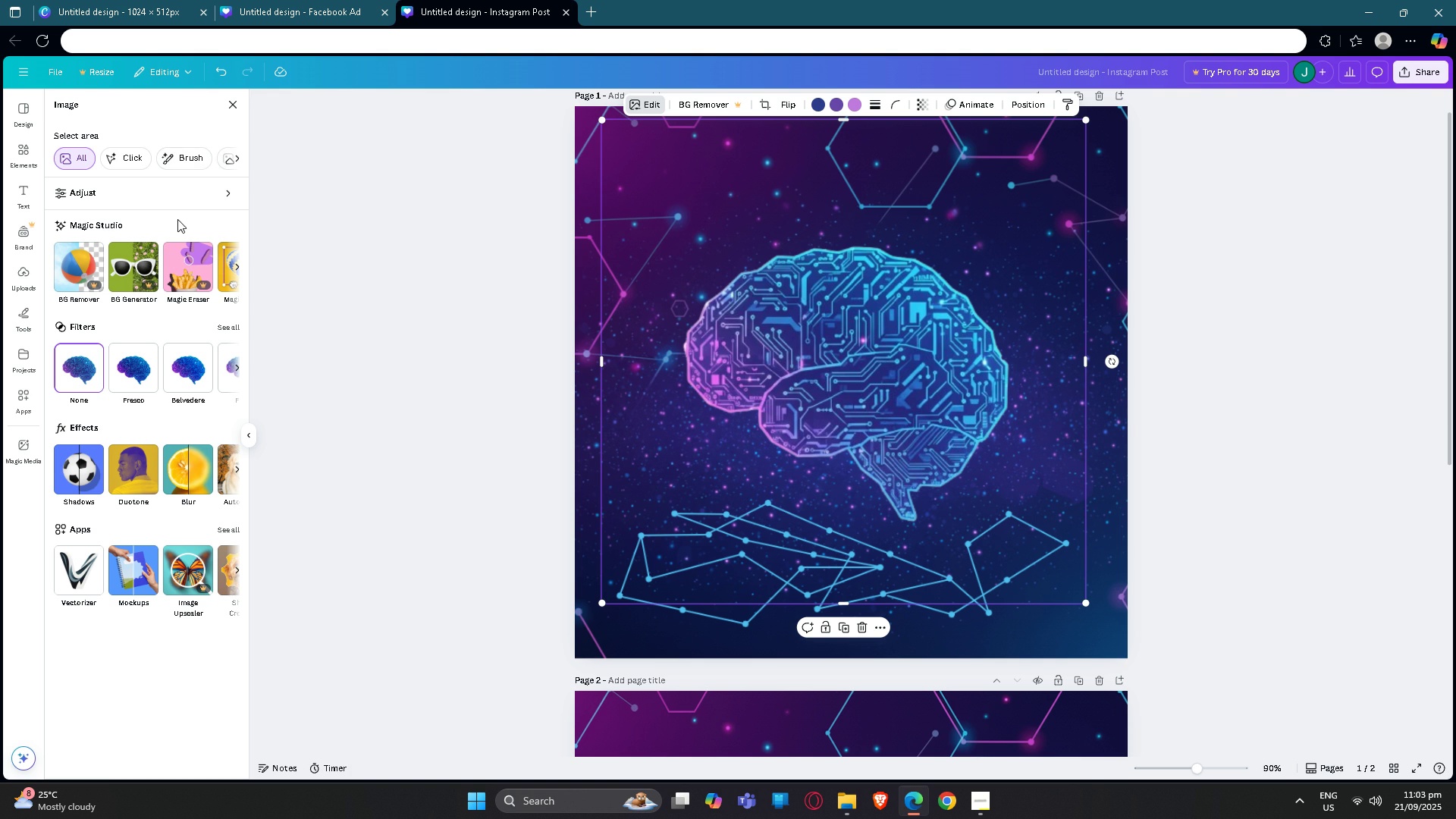 
left_click([302, 181])
 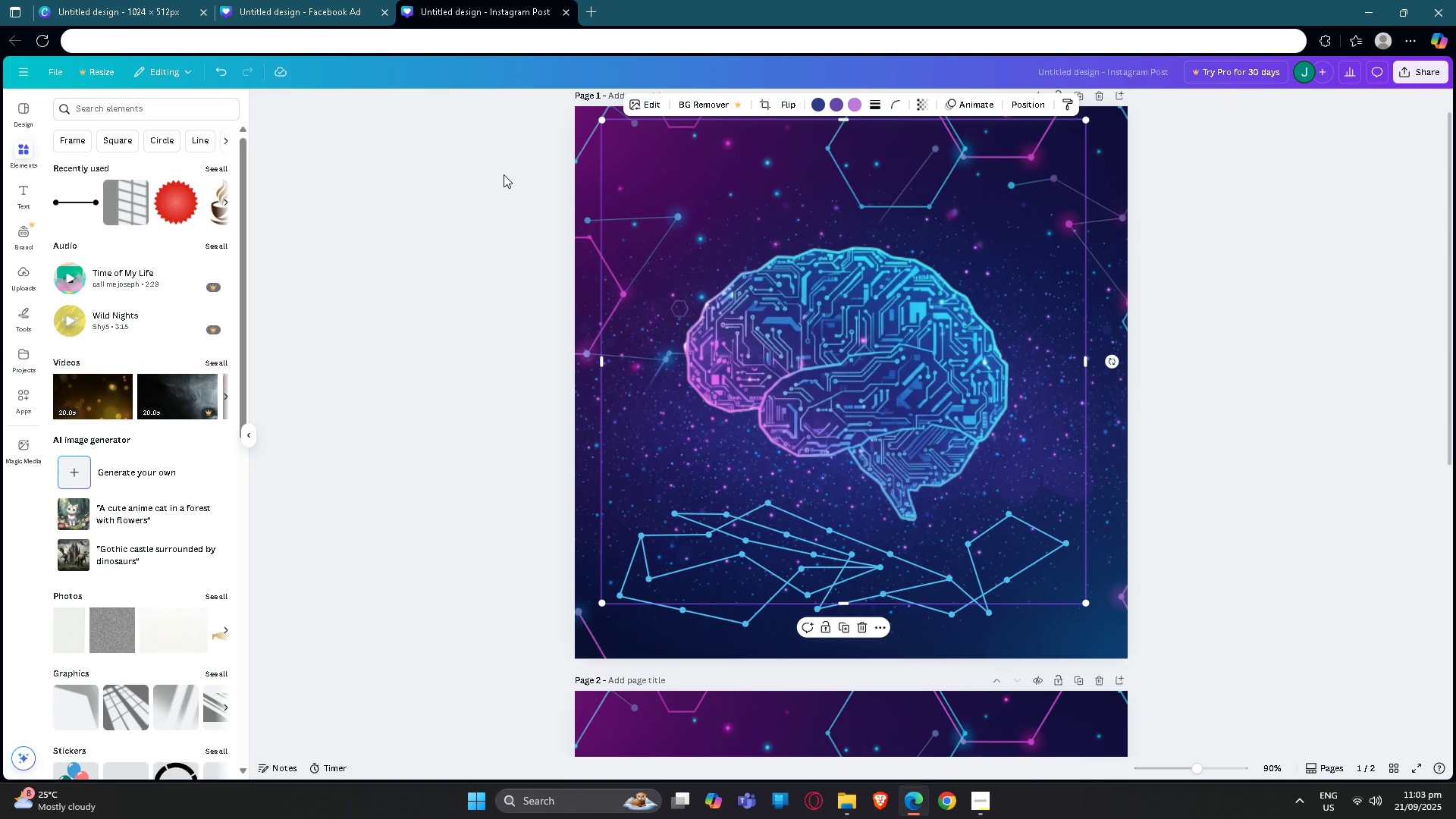 
left_click([504, 174])
 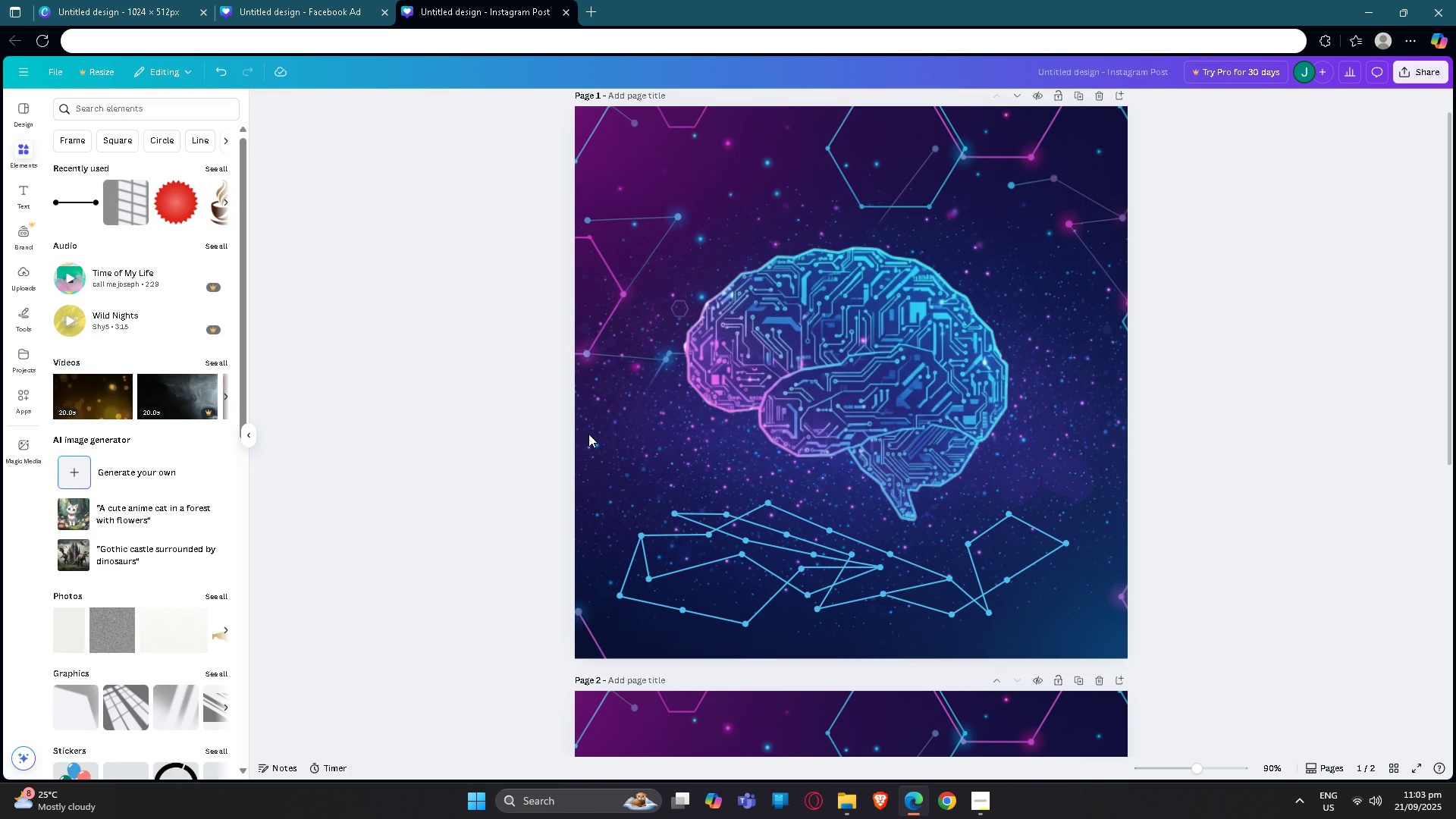 
scroll: coordinate [635, 494], scroll_direction: down, amount: 7.0
 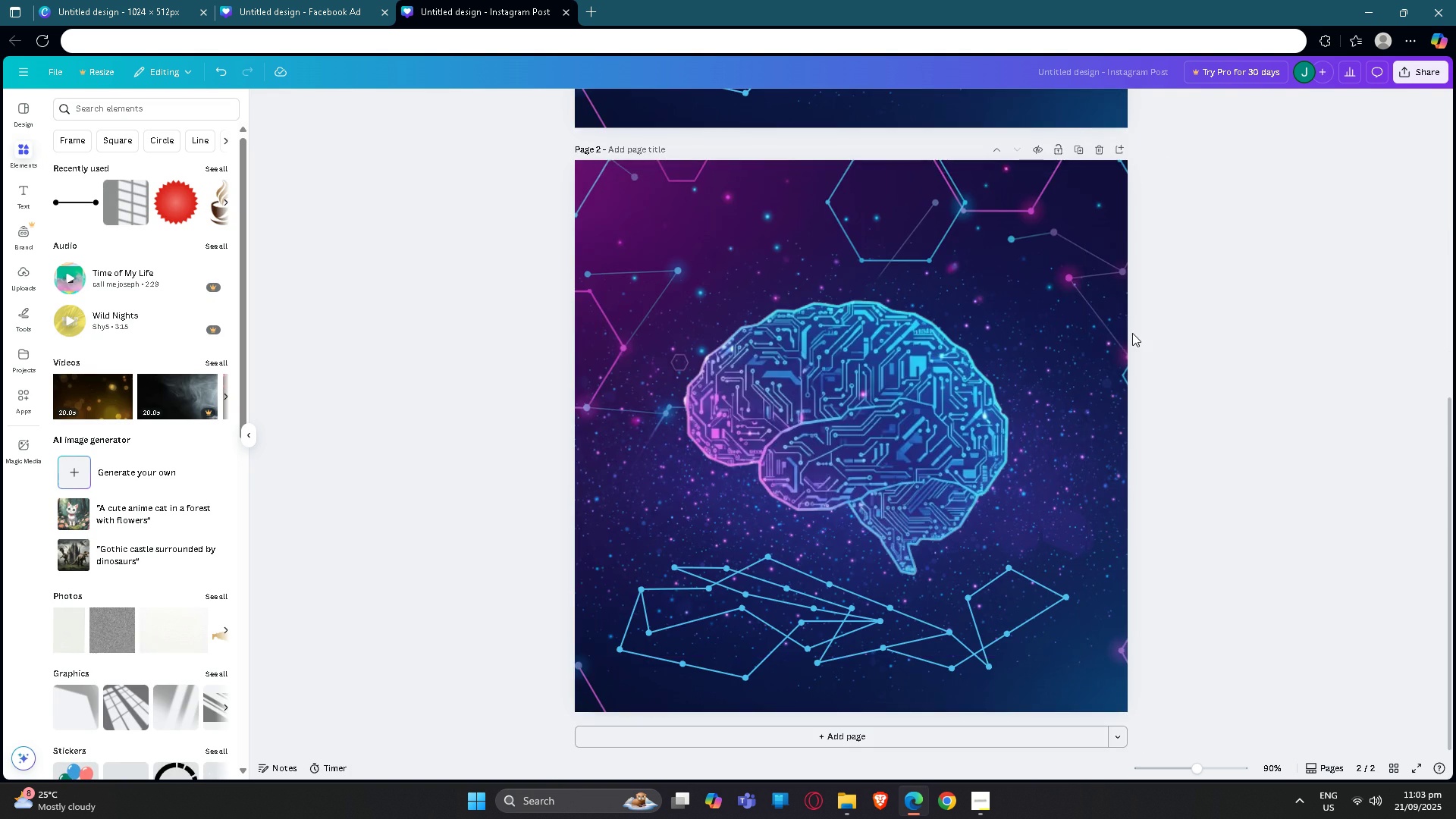 
scroll: coordinate [1087, 333], scroll_direction: up, amount: 8.0
 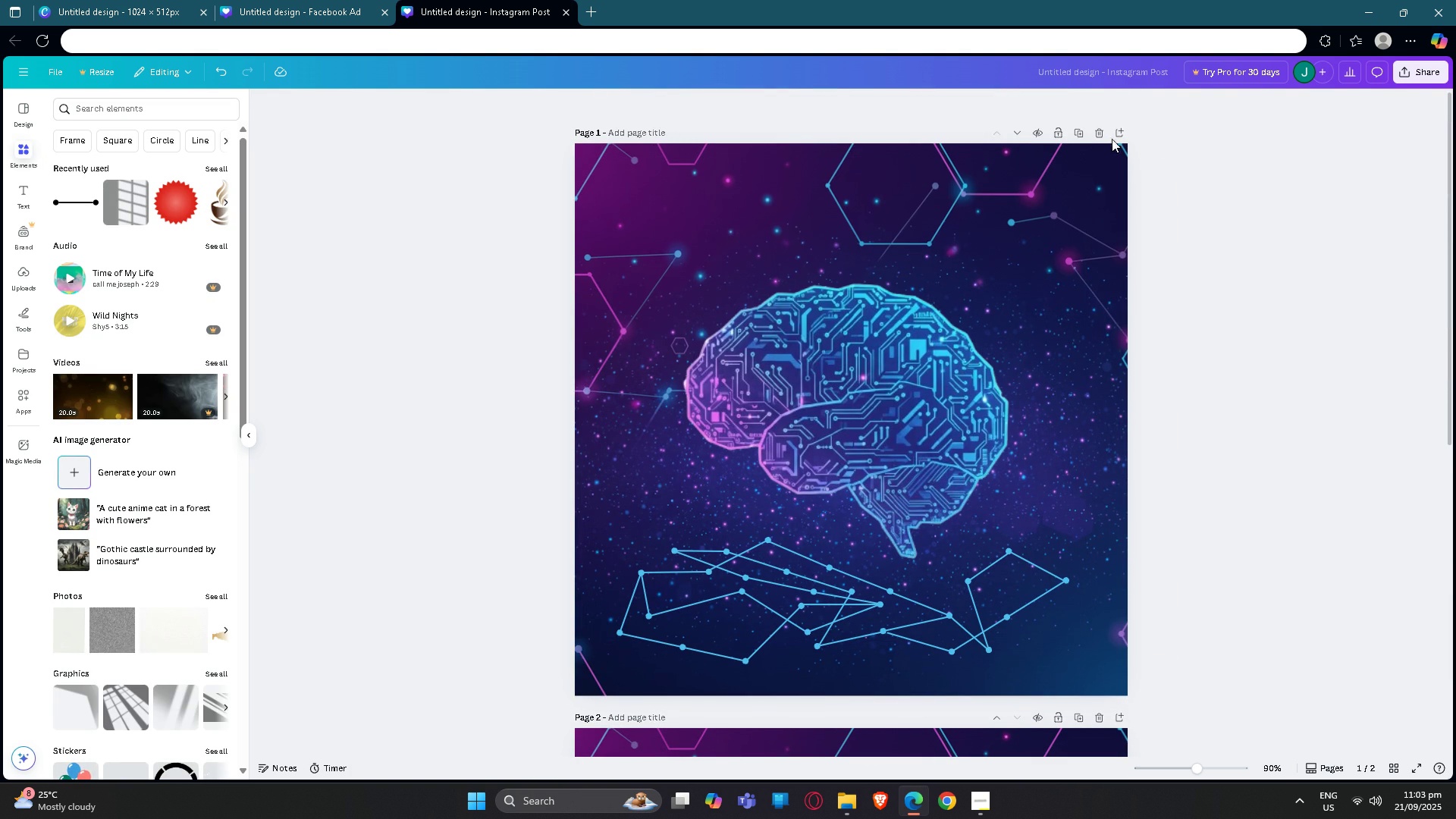 
left_click([1302, 196])